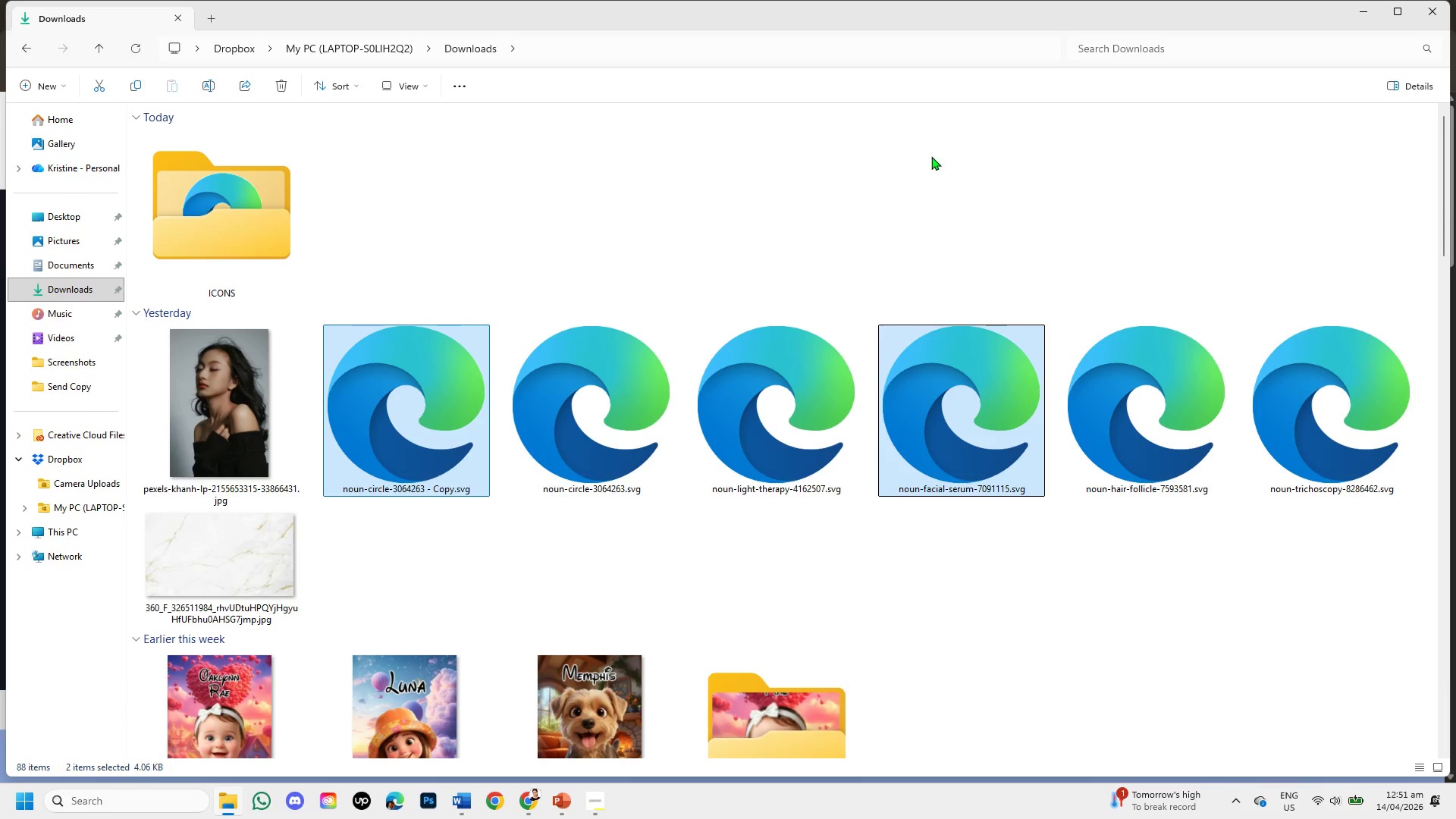 
left_click([918, 211])
 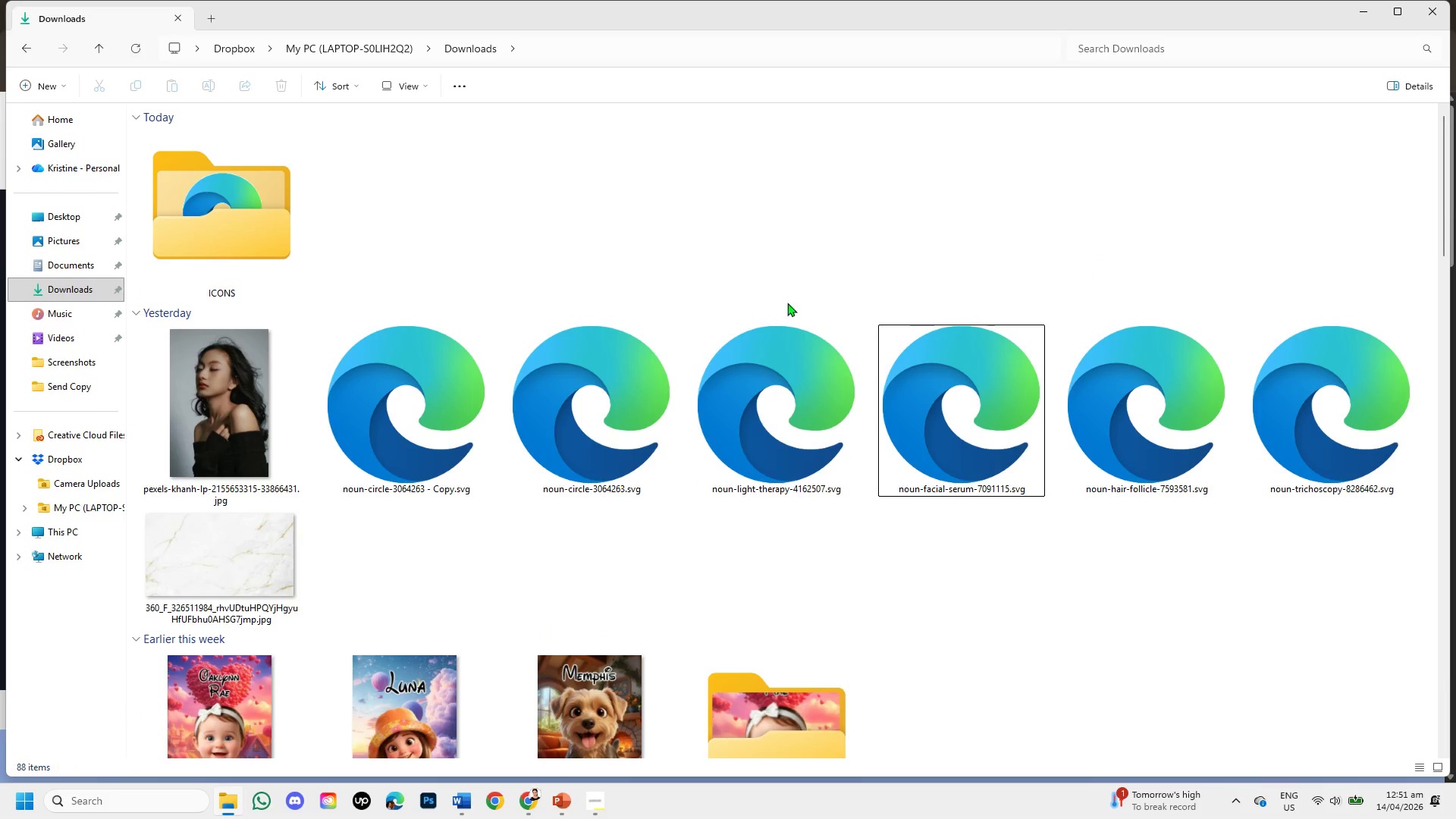 
hold_key(key=ControlLeft, duration=0.92)
 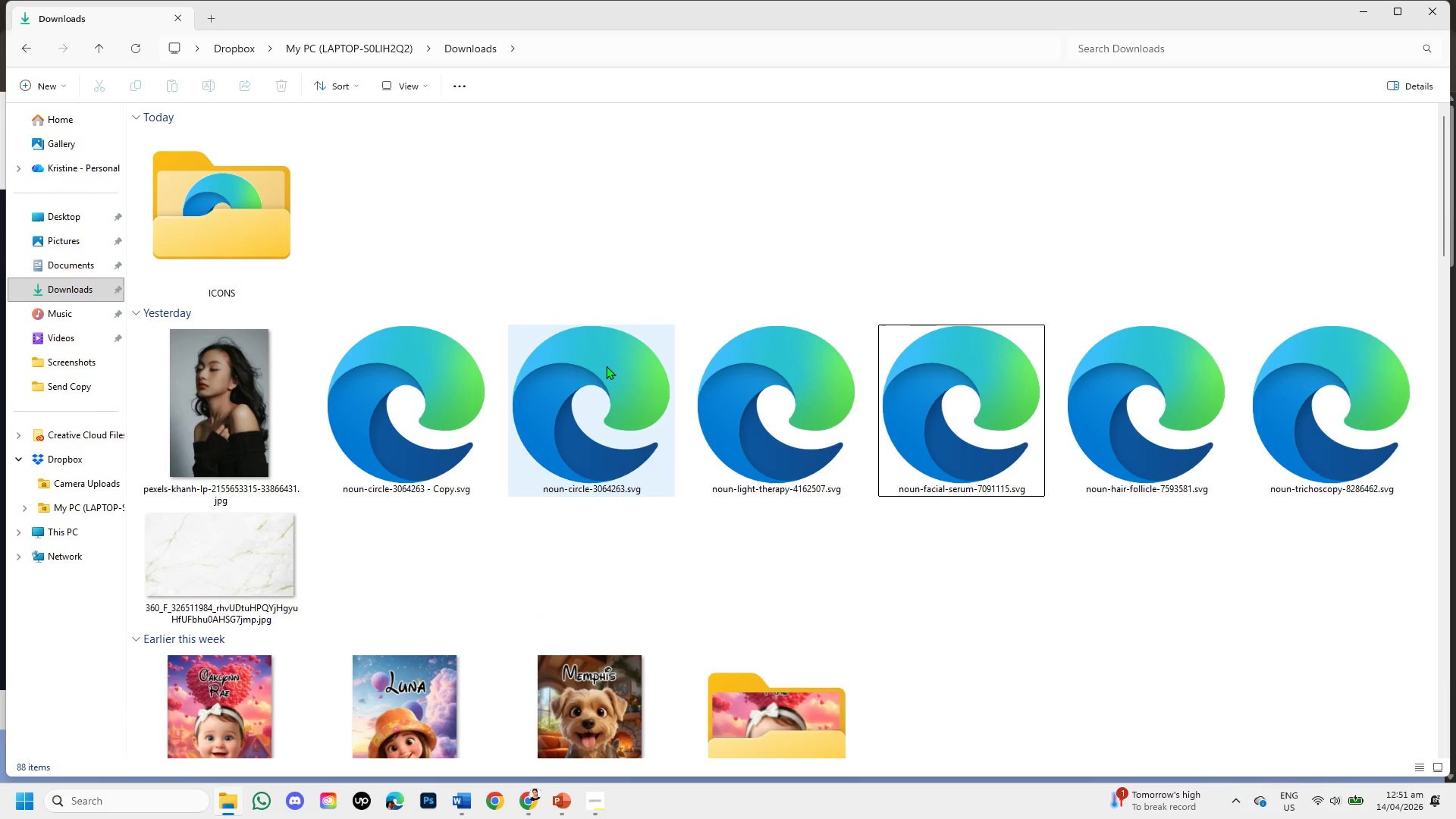 
key(Control+Z)
 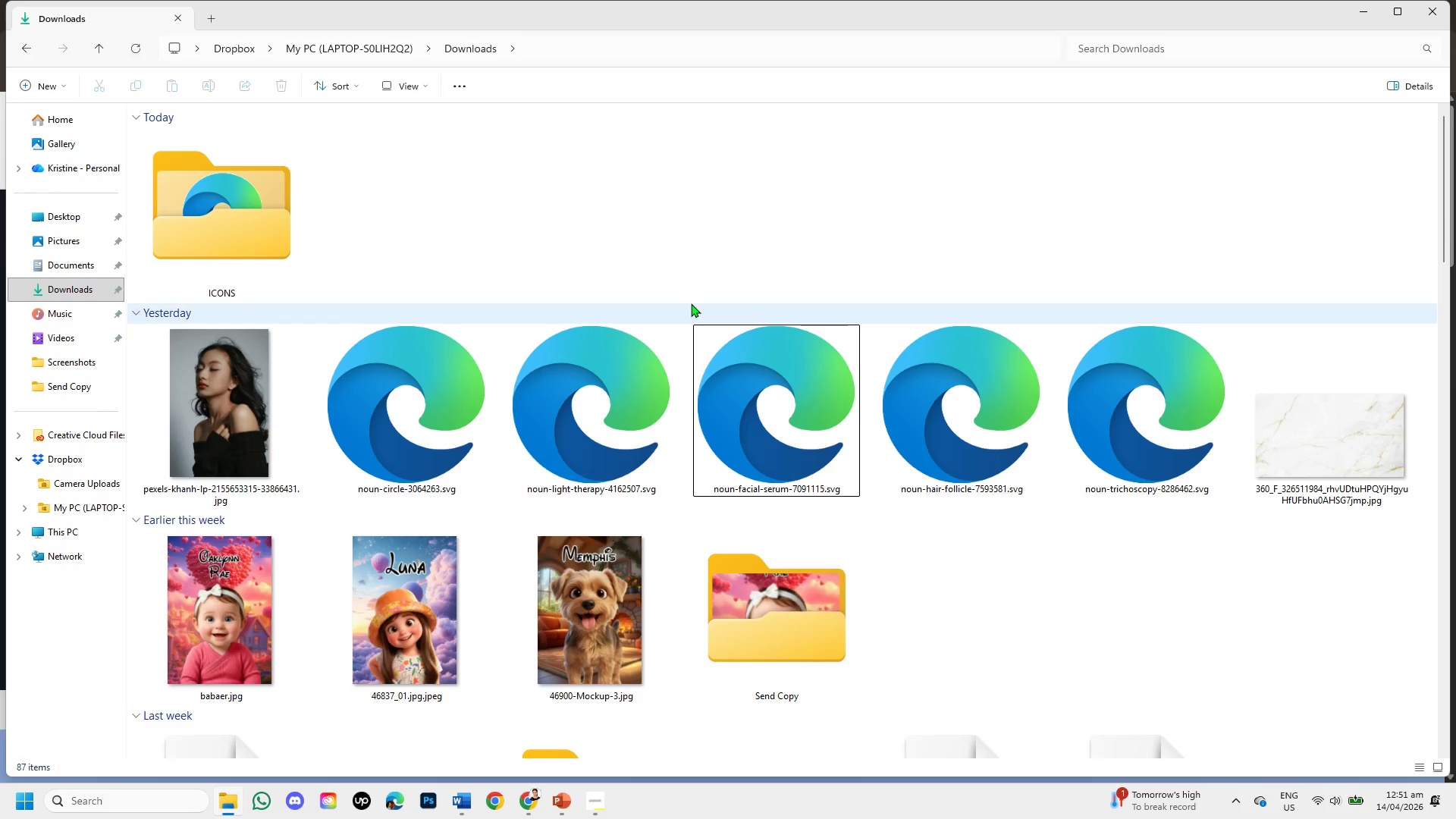 
key(Control+Z)
 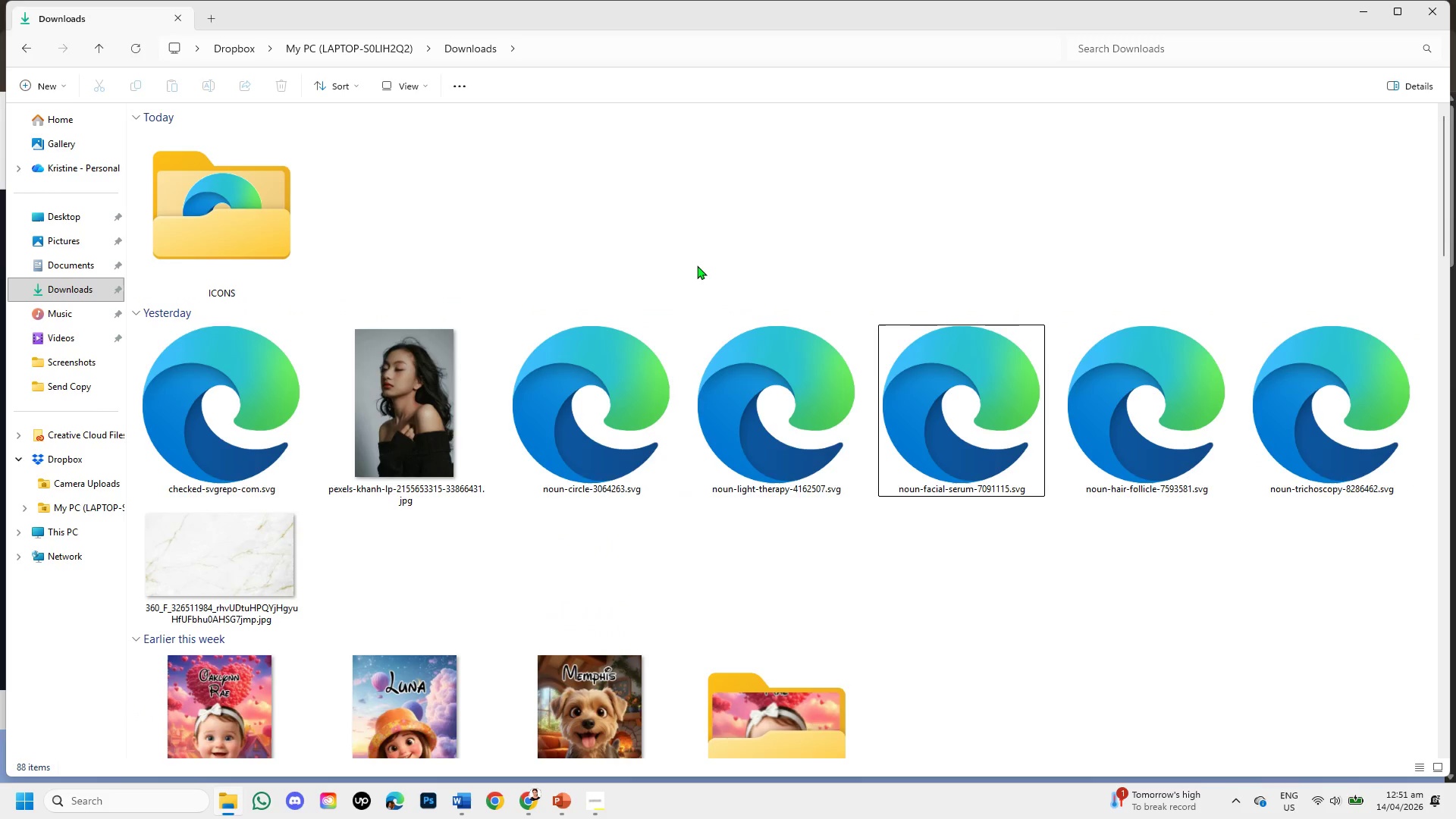 
key(Control+Z)
 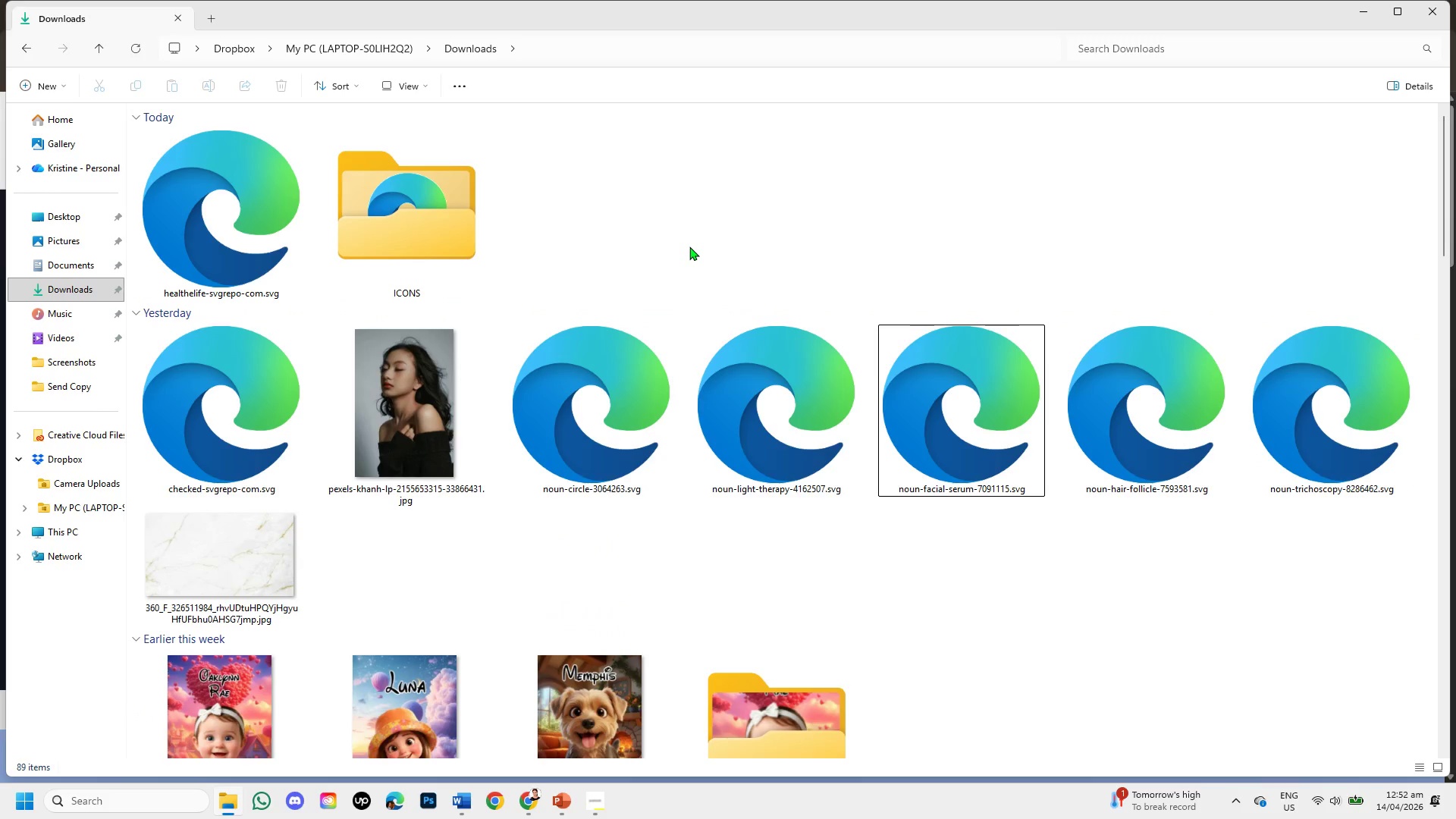 
key(Control+Z)
 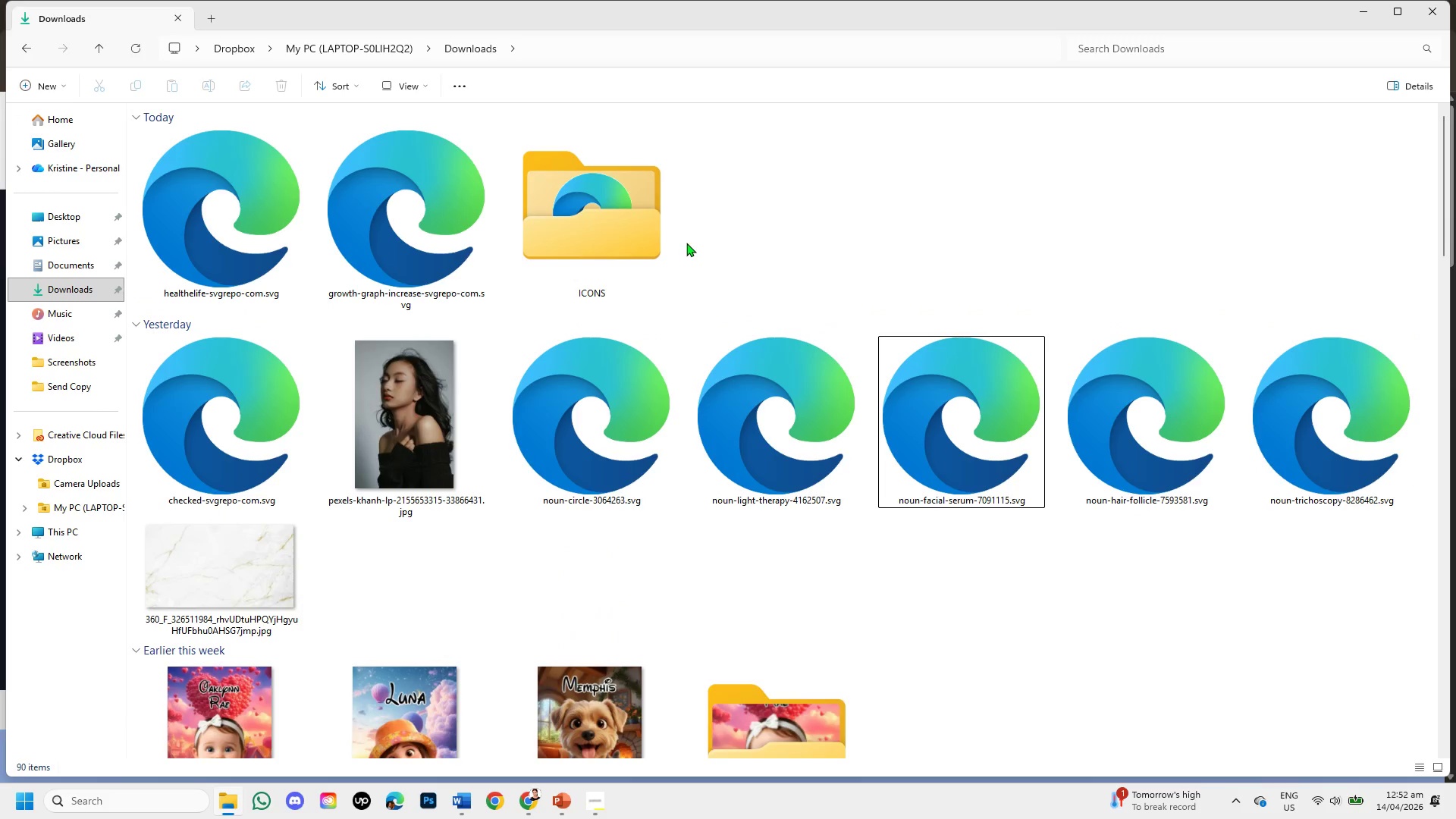 
key(Control+Z)
 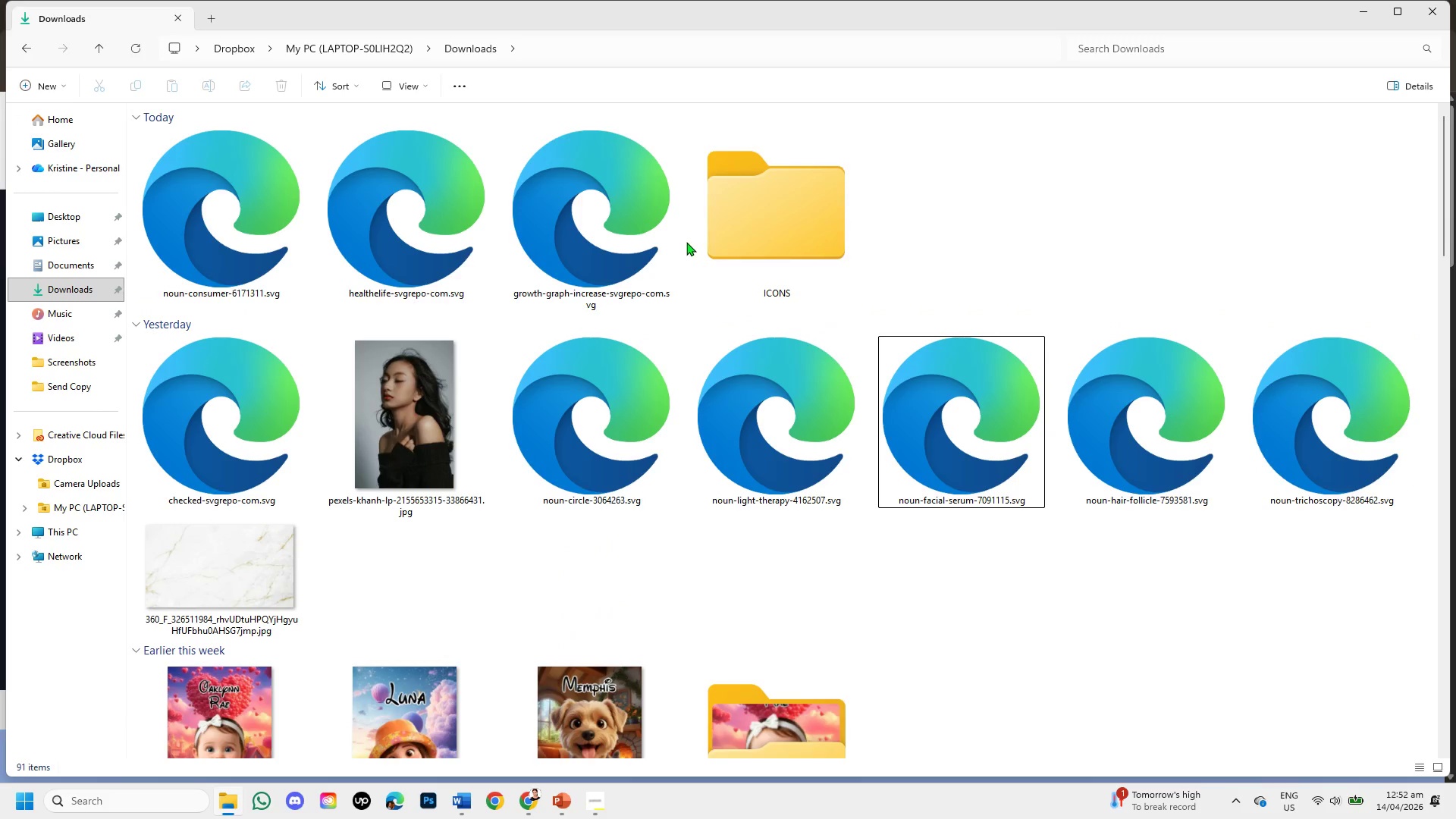 
key(Control+Z)
 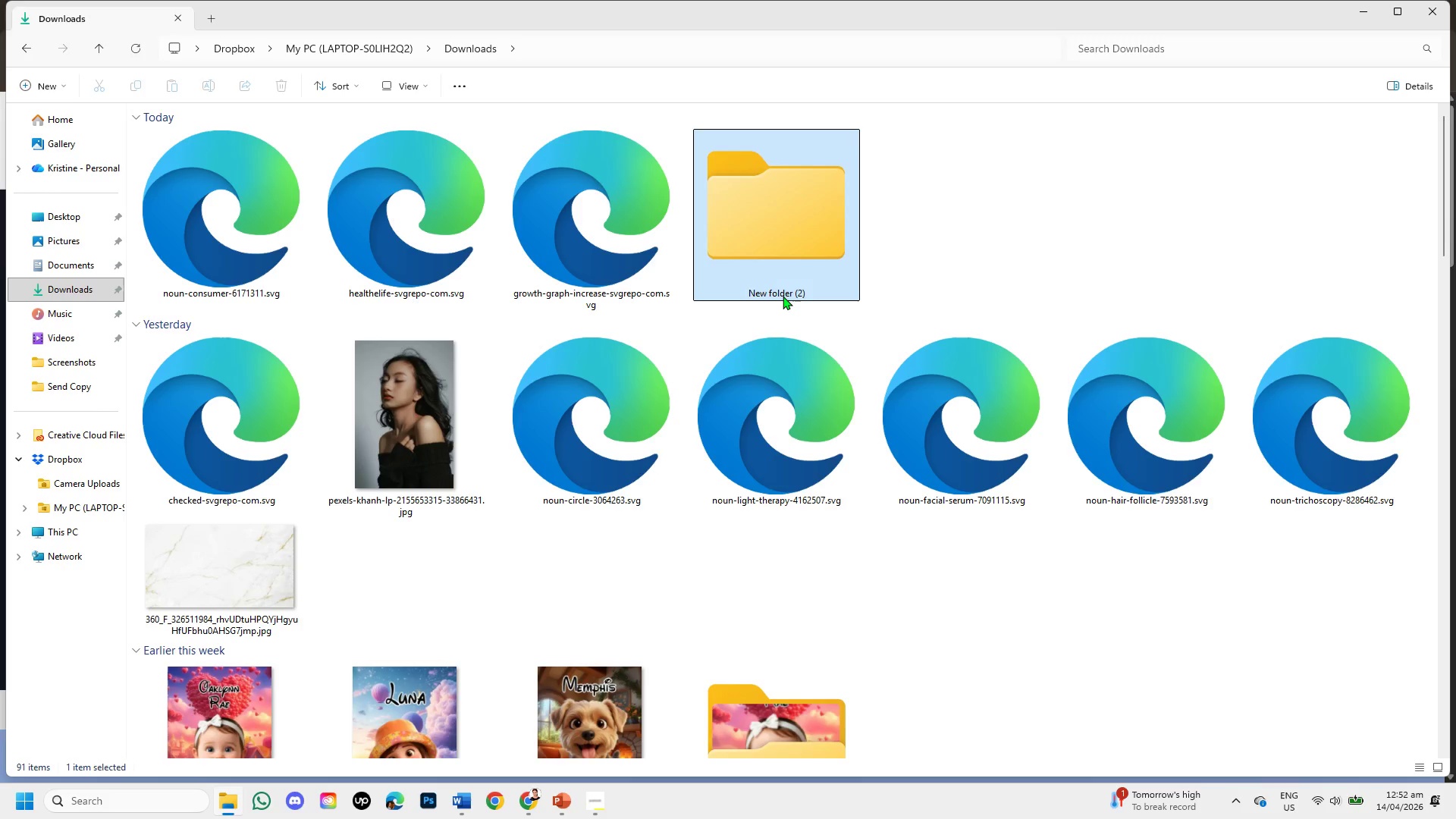 
right_click([789, 285])
 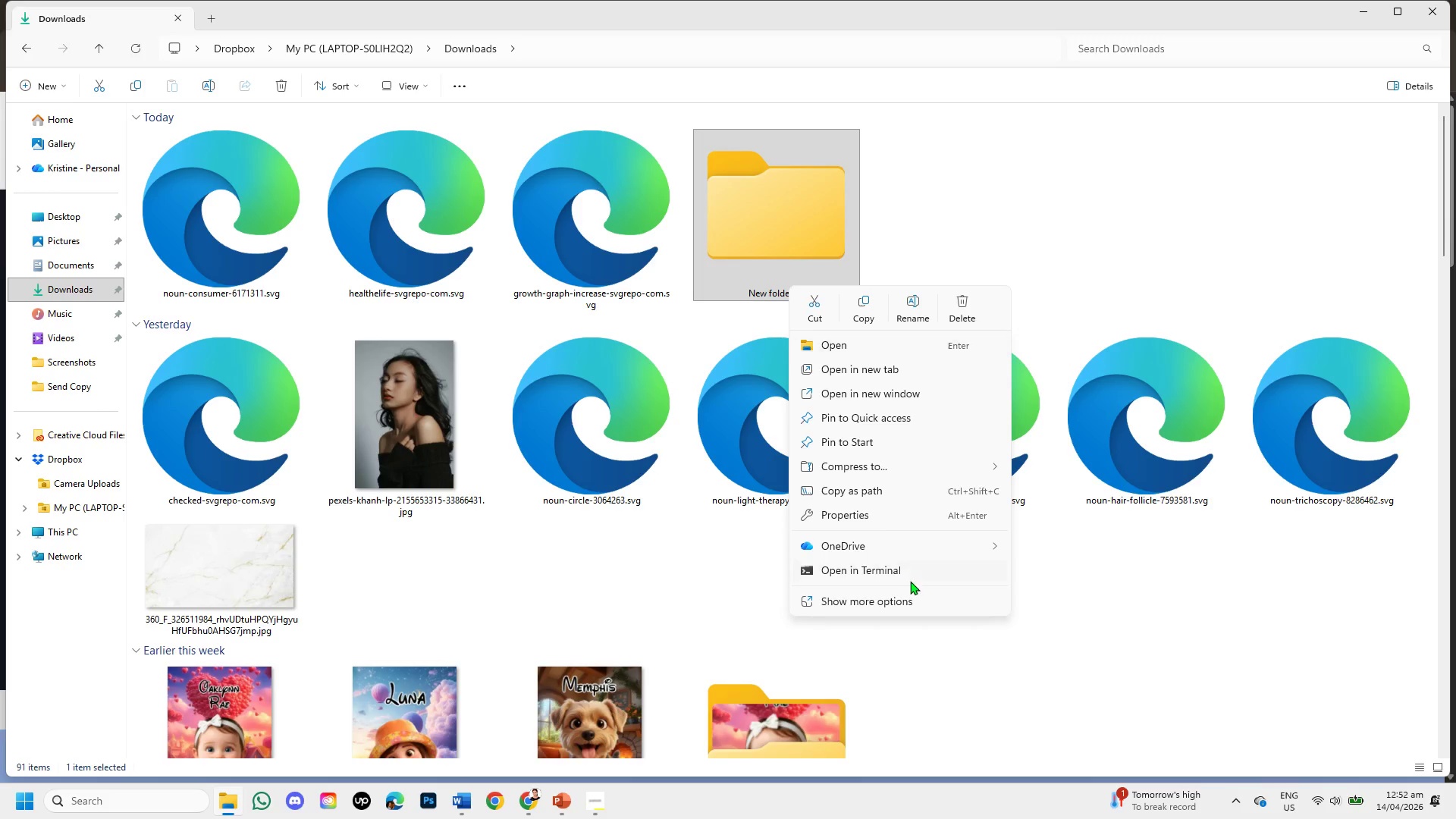 
left_click([902, 596])
 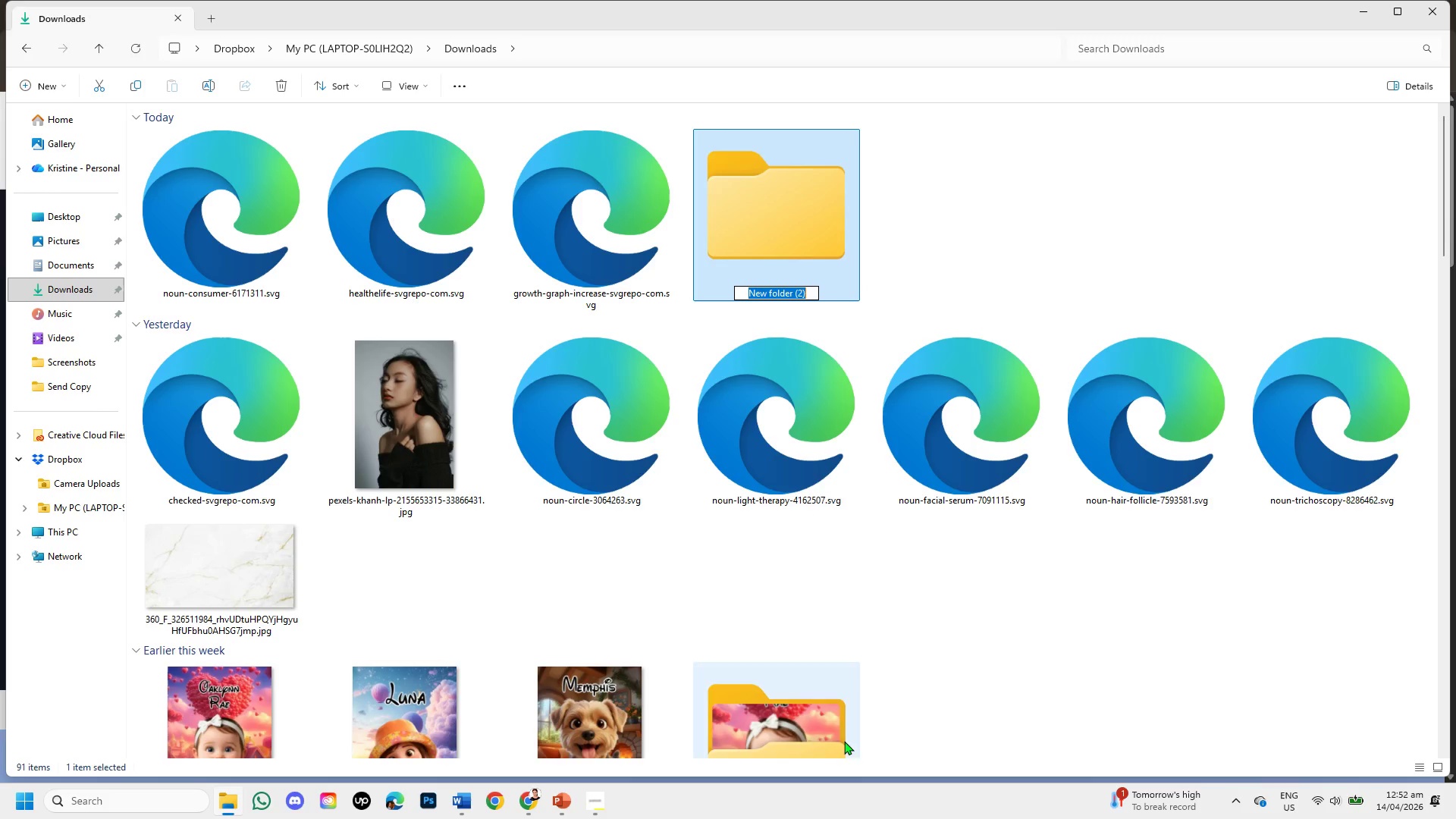 
key(Backspace)
type(i)
key(Backspace)
type(ICONS)
 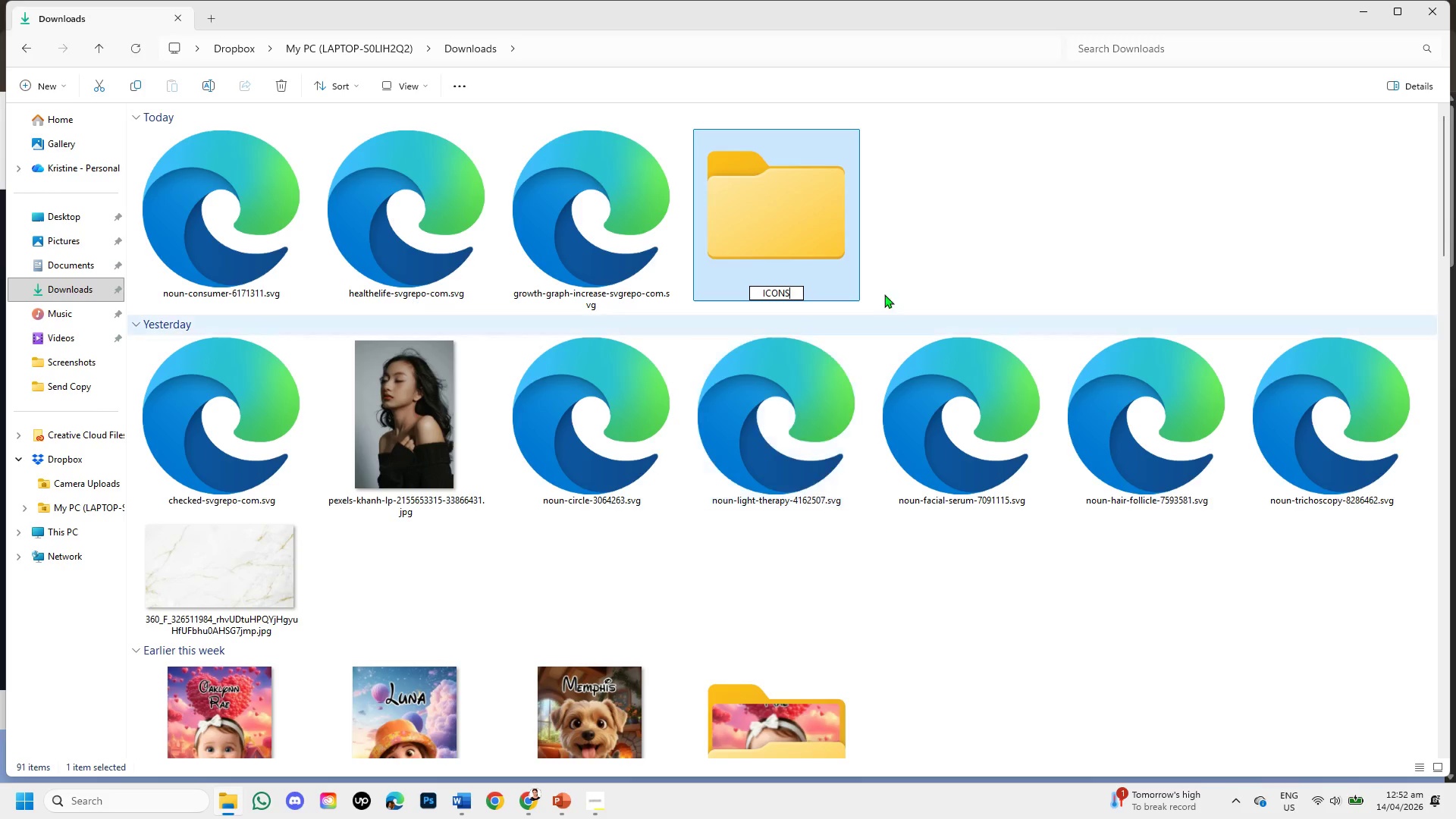 
key(Space)
 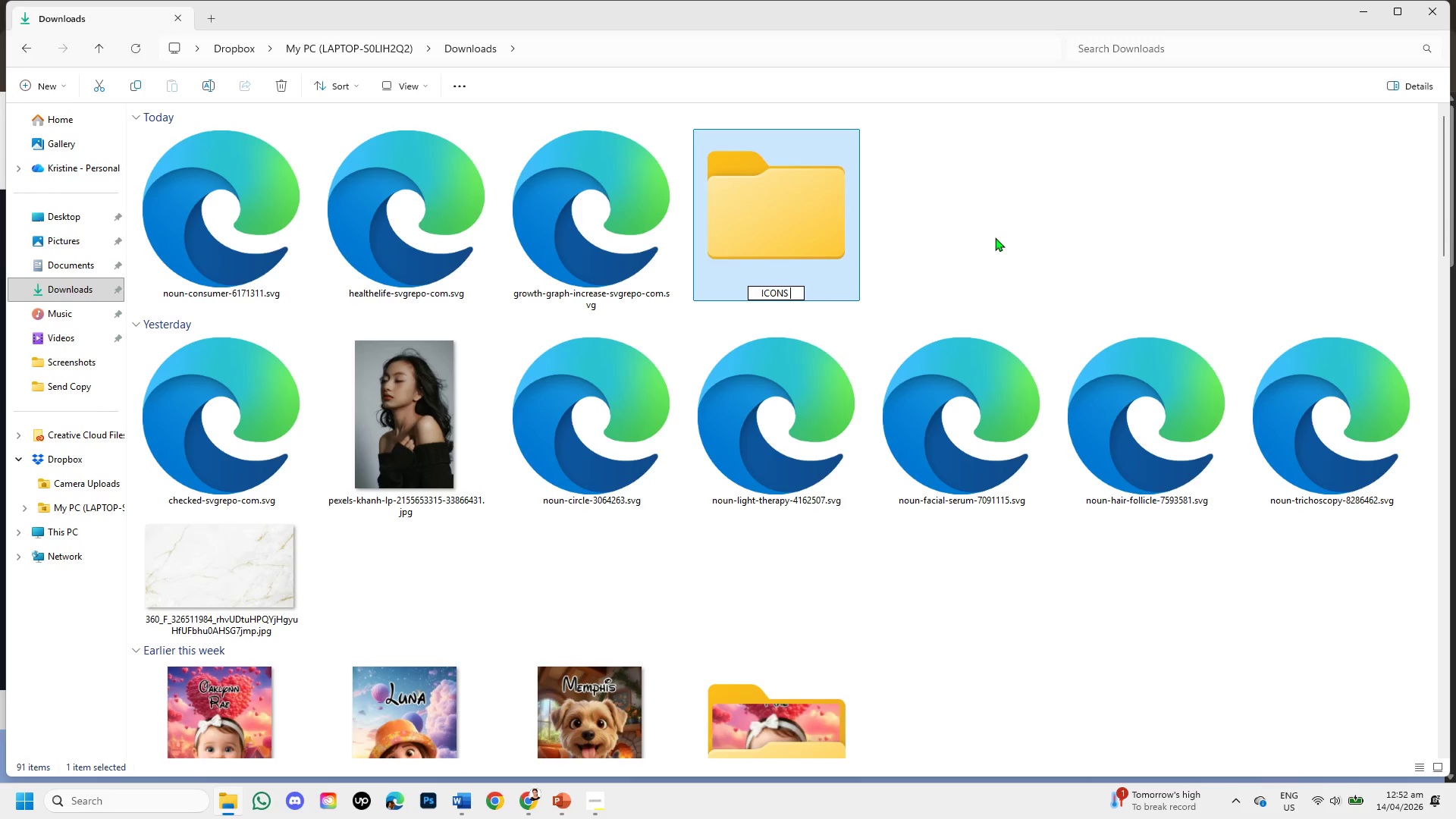 
left_click([995, 237])
 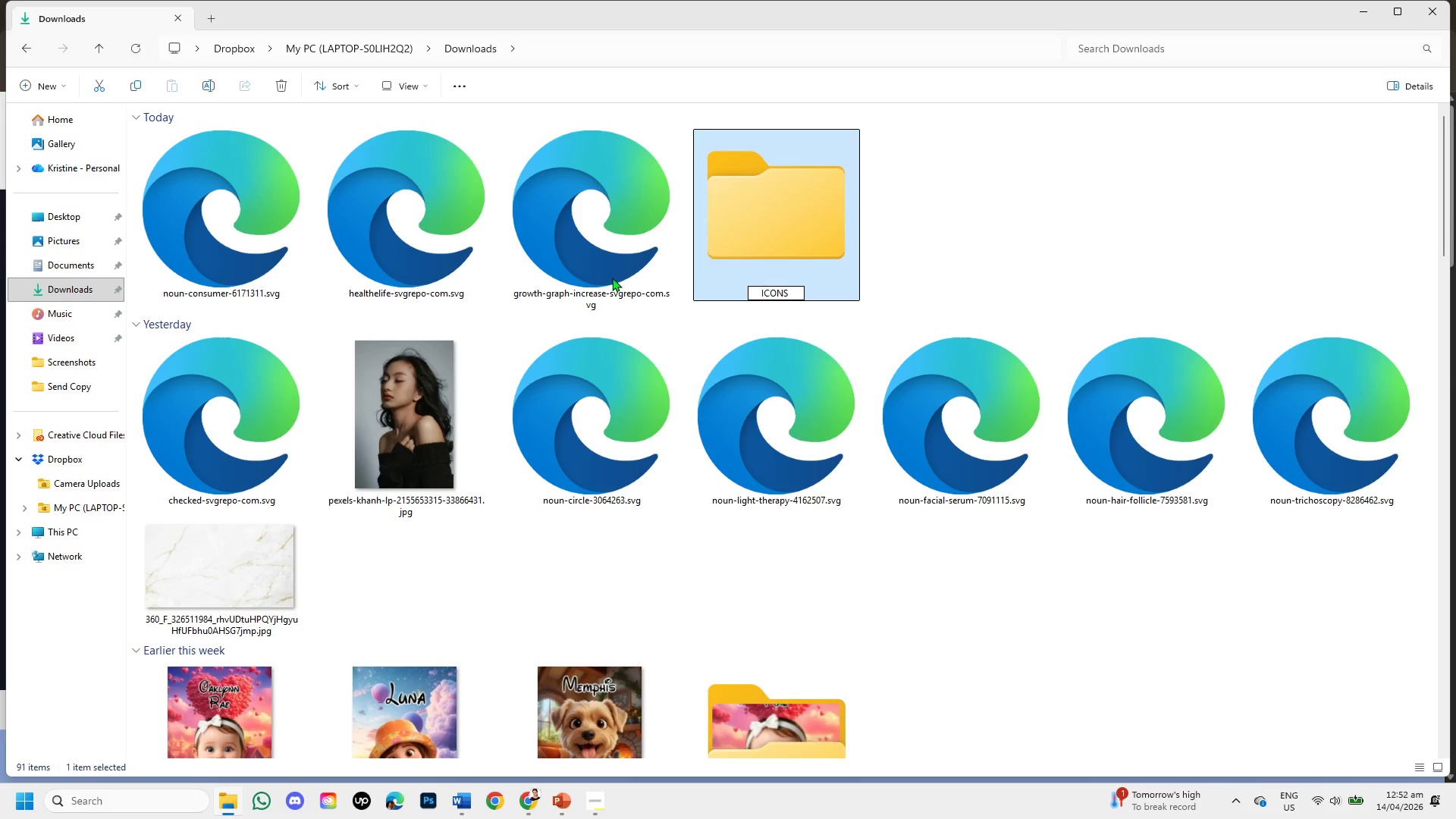 
left_click([608, 278])
 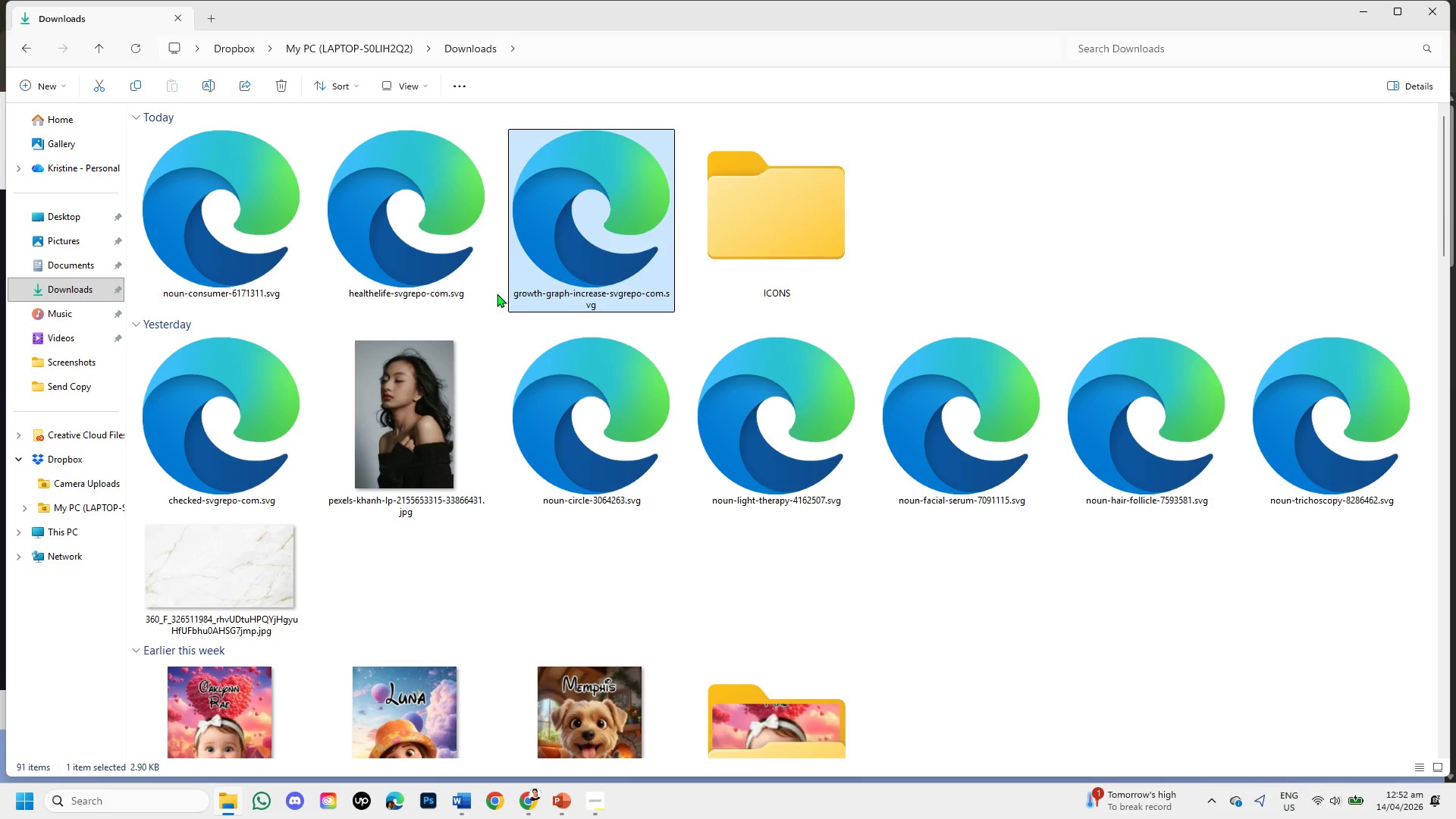 
hold_key(key=ControlLeft, duration=4.75)
left_click([528, 254])
 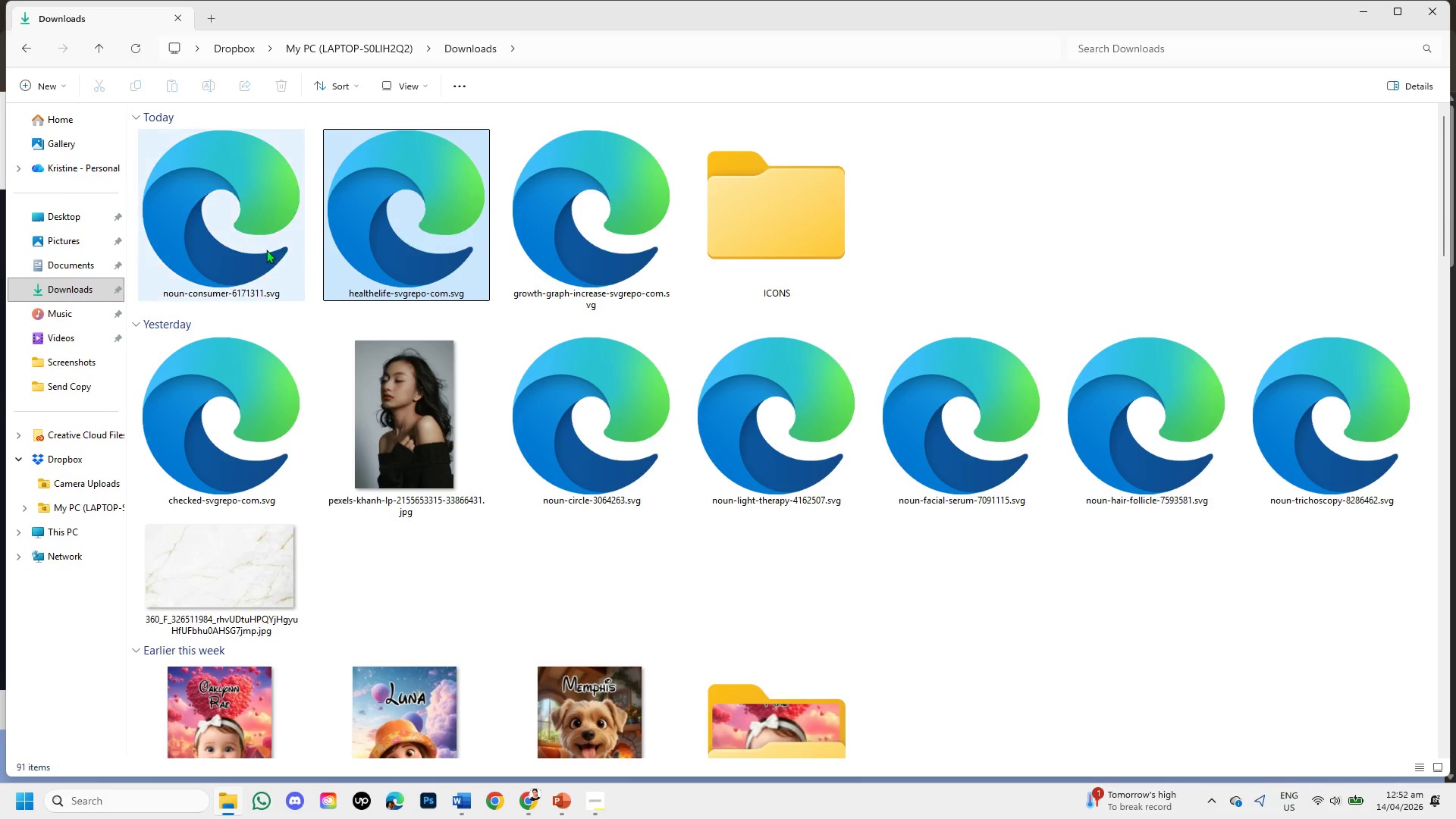 
triple_click([261, 249])
 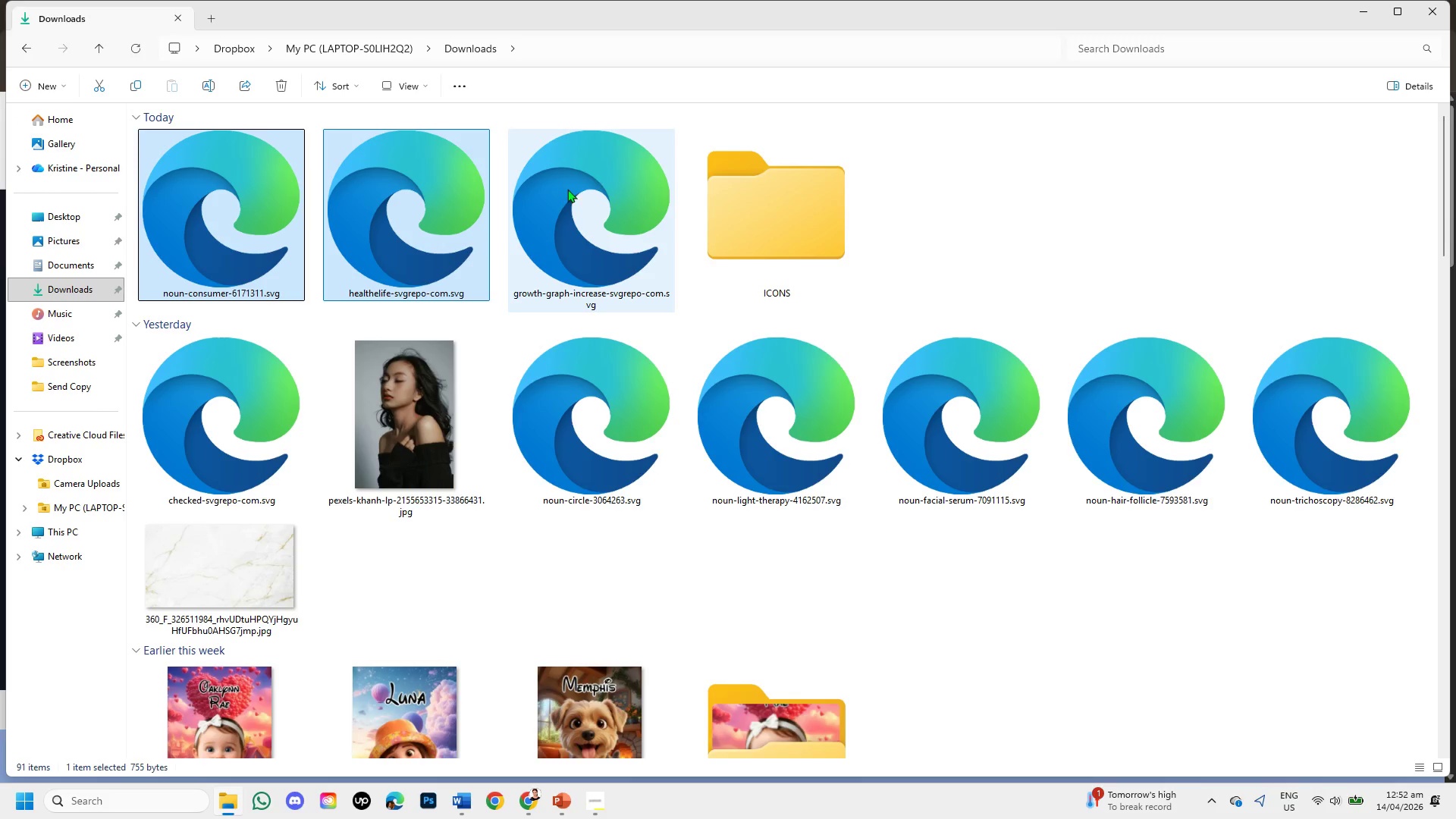 
triple_click([567, 189])
 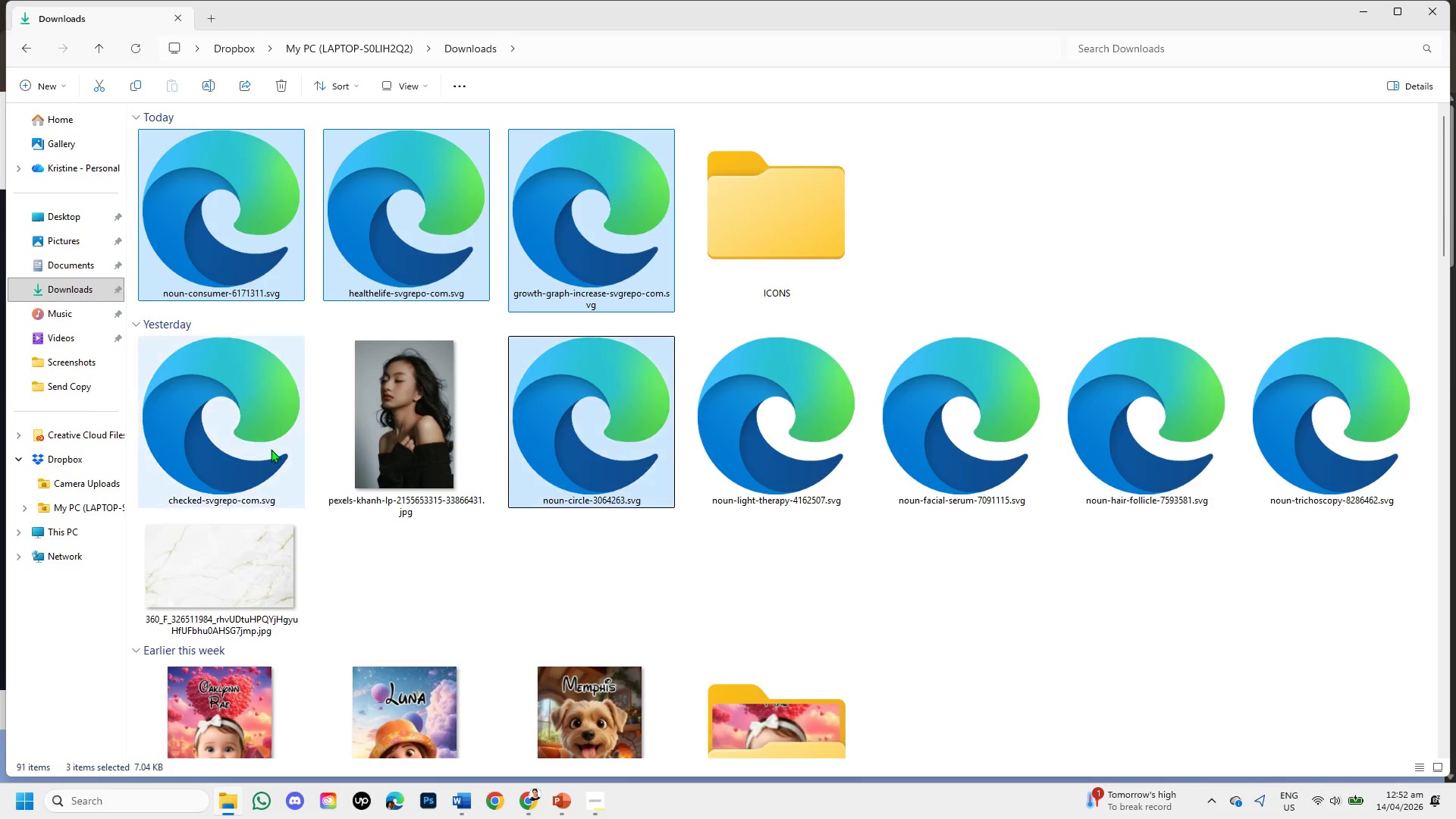 
left_click([268, 448])
 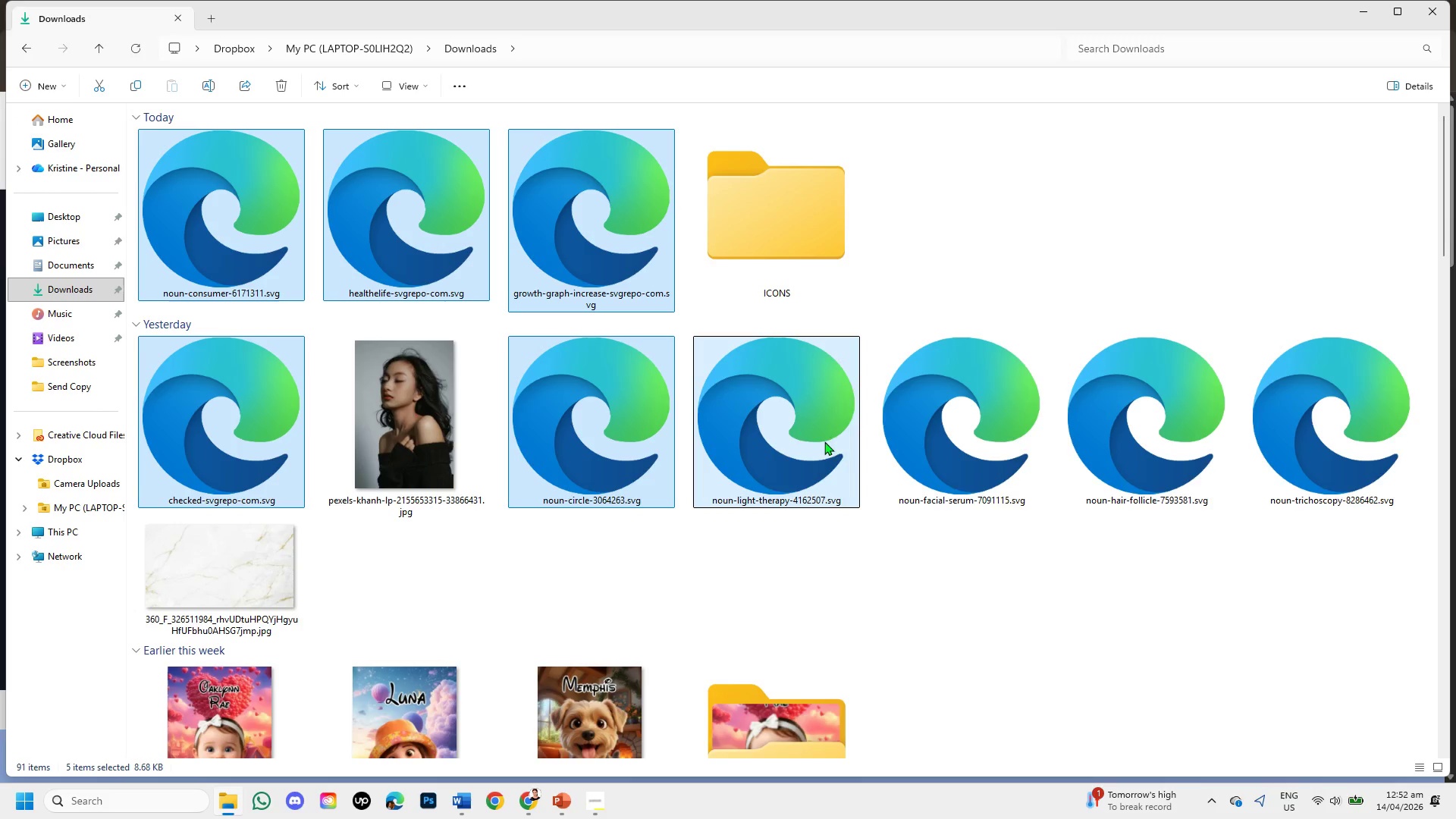 
double_click([924, 427])
 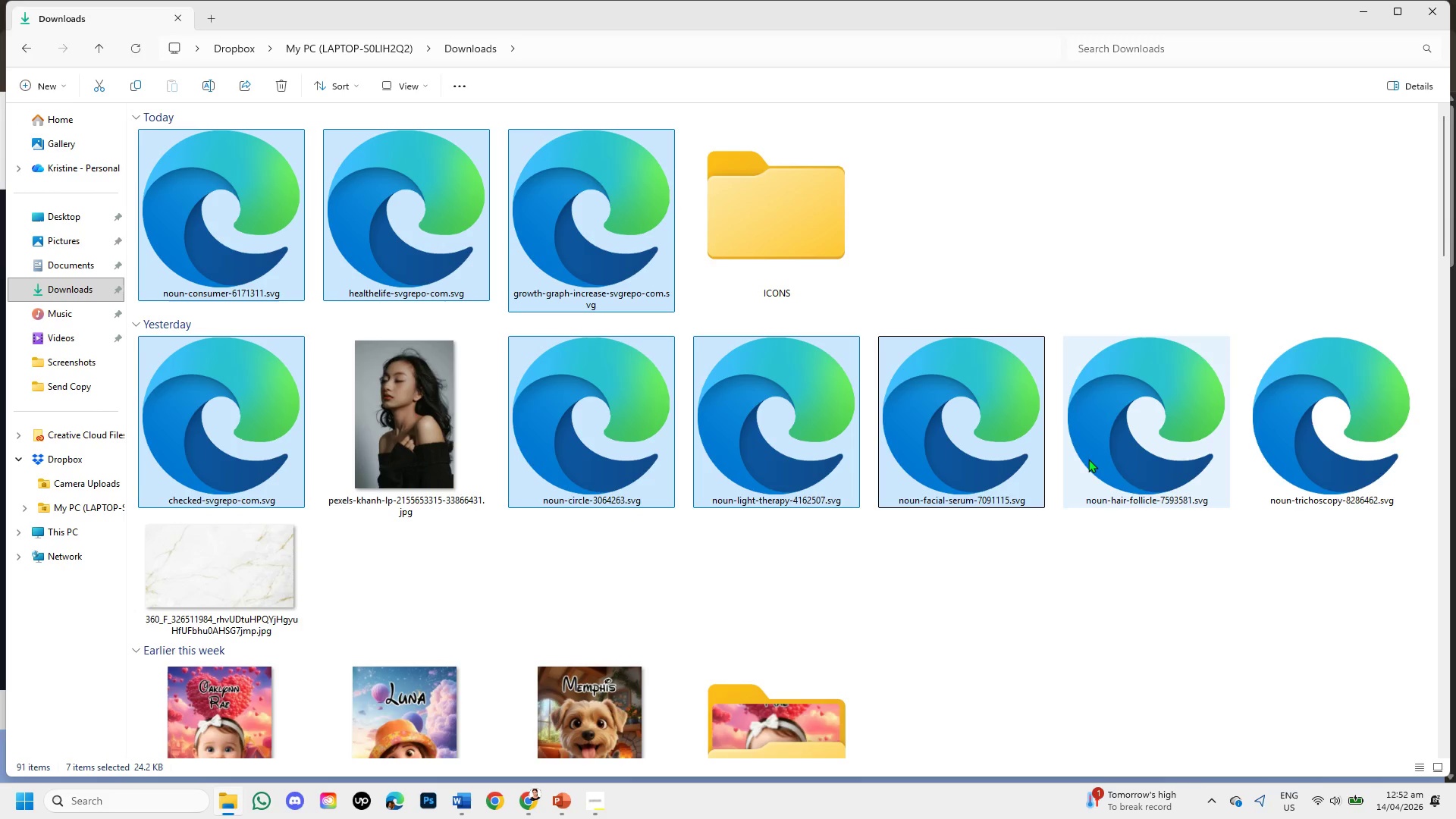 
triple_click([1090, 459])
 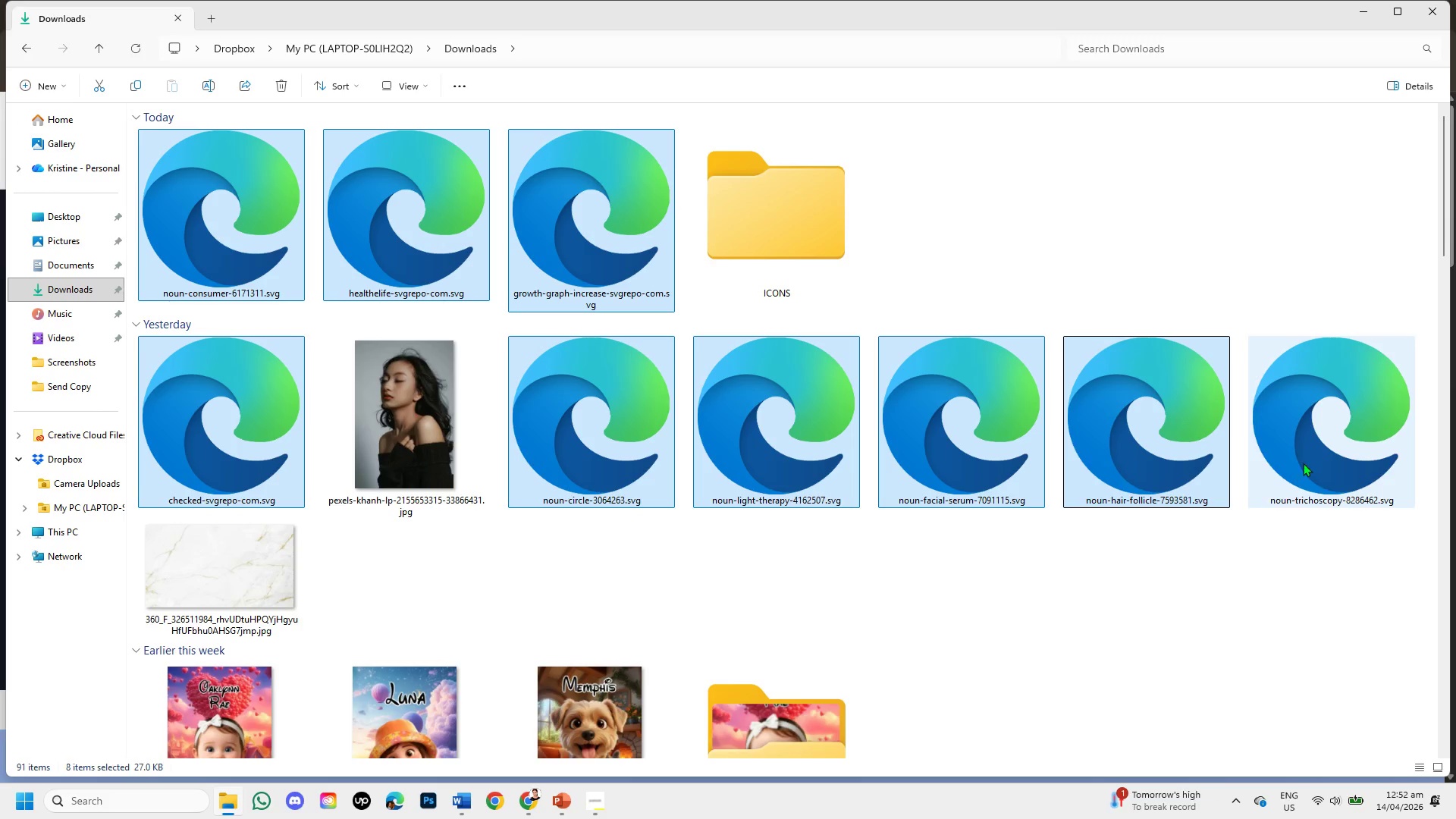 
triple_click([1303, 463])
 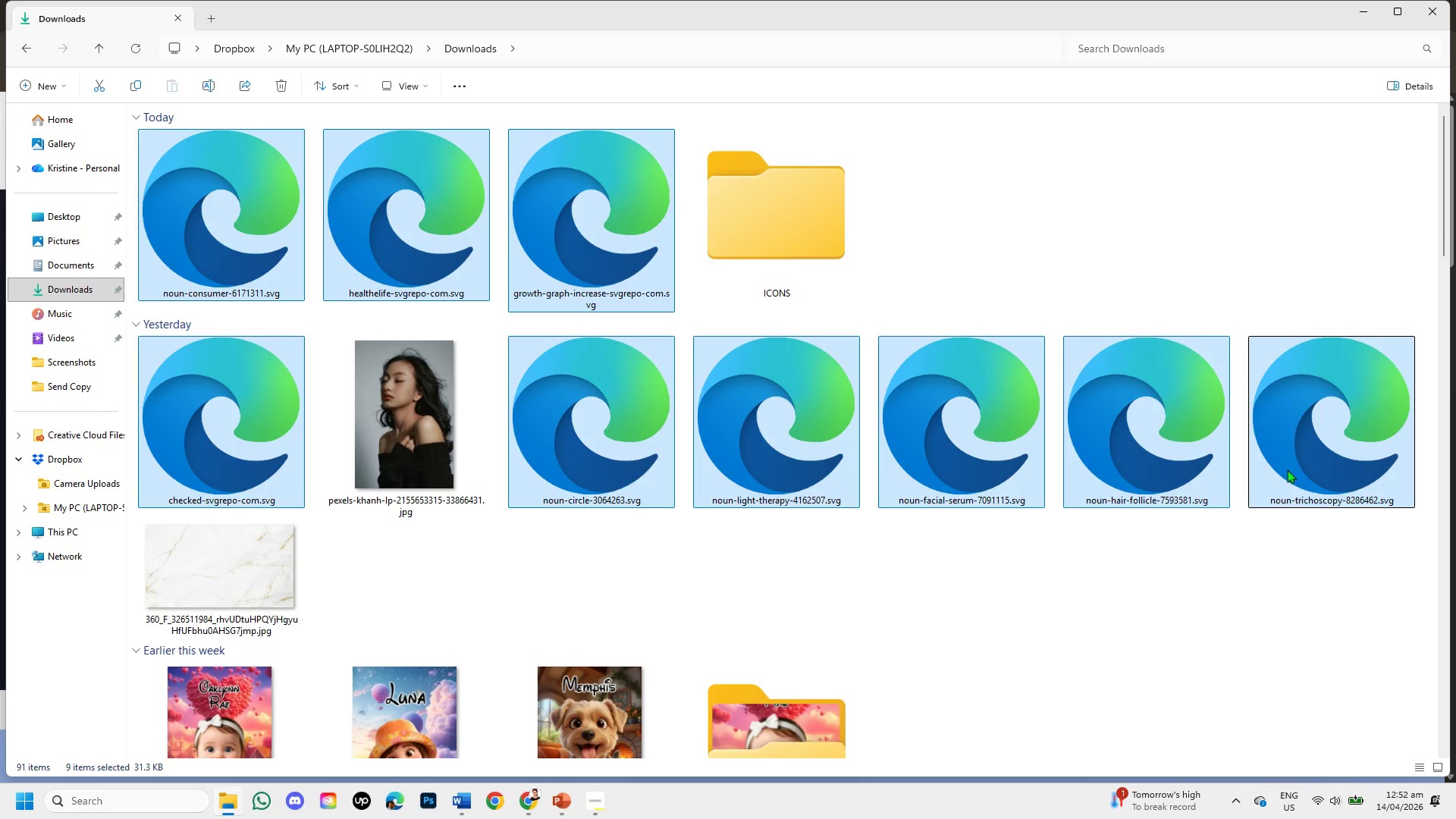 
left_click_drag(start_coordinate=[1288, 465], to_coordinate=[1275, 417])
 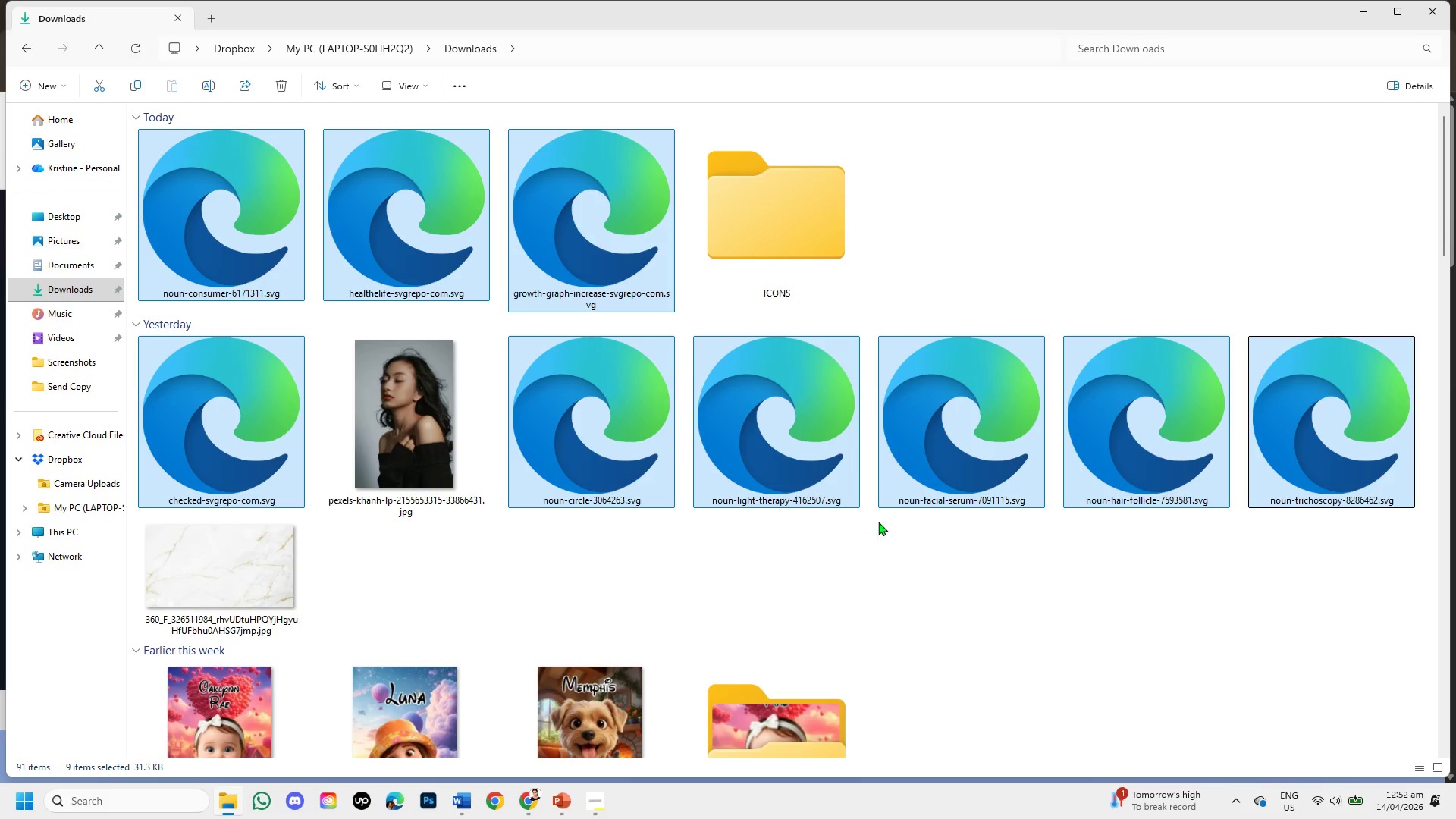 
left_click_drag(start_coordinate=[1285, 416], to_coordinate=[827, 256])
 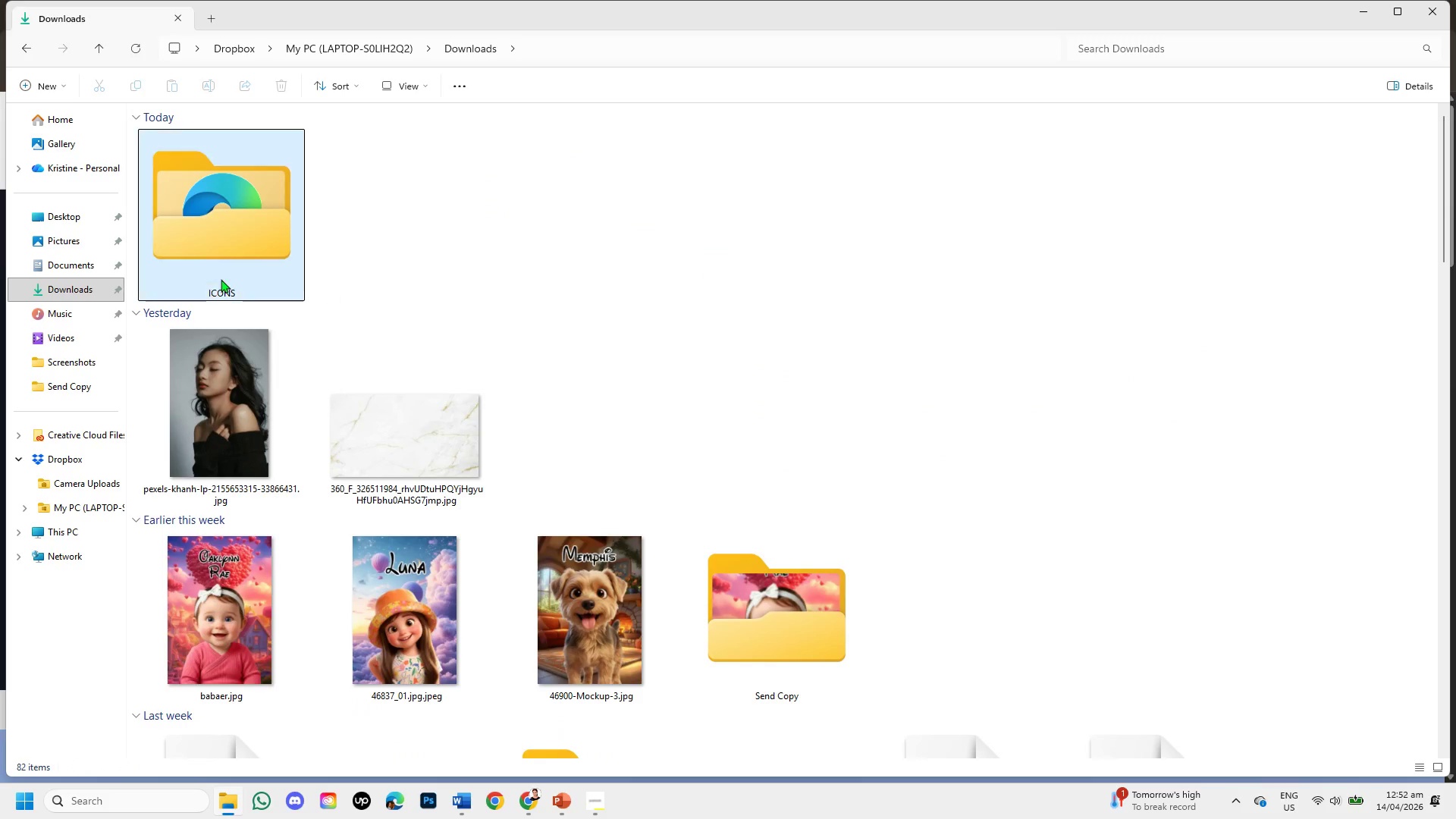 
double_click([234, 228])
 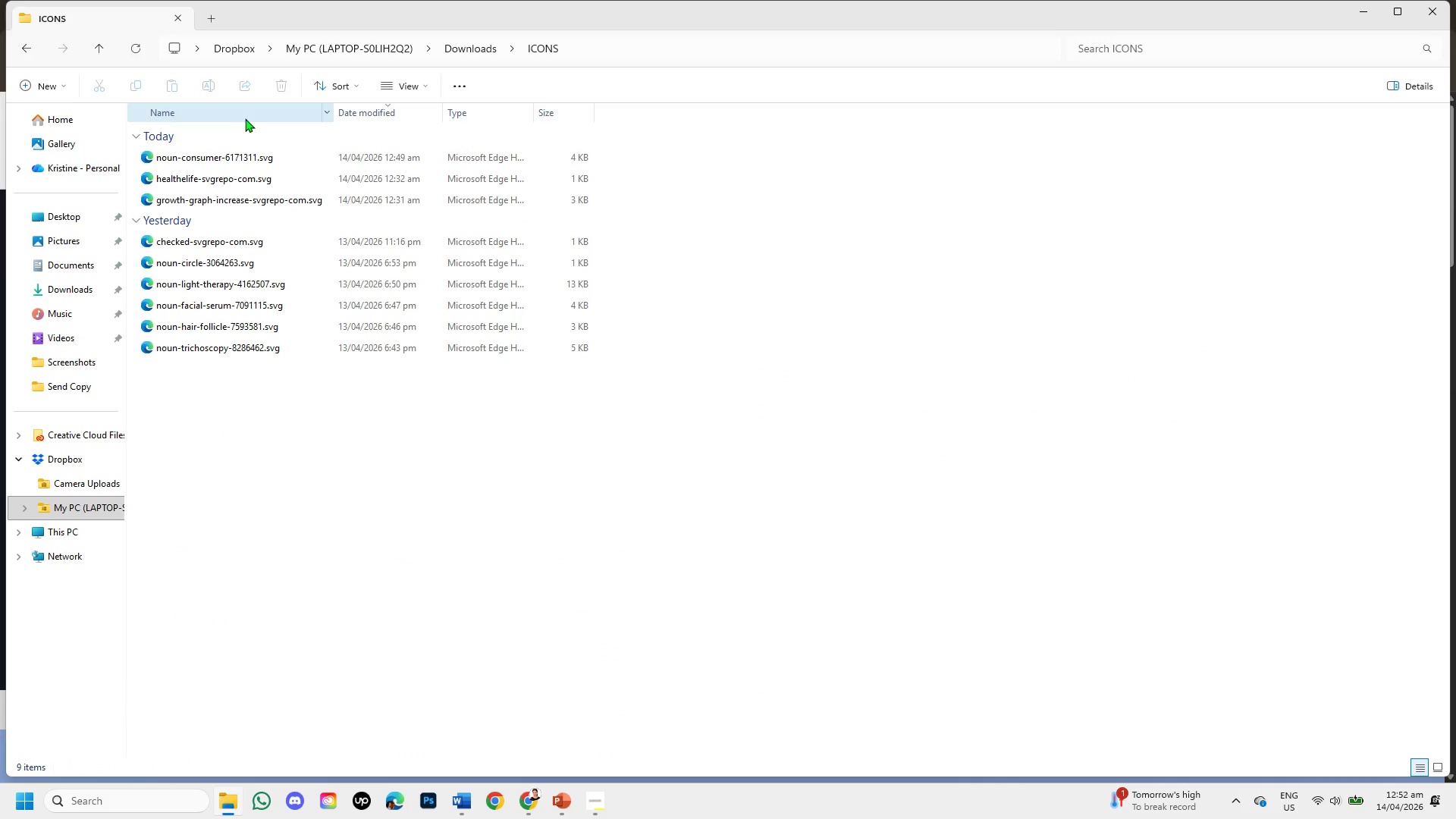 
wait(8.98)
 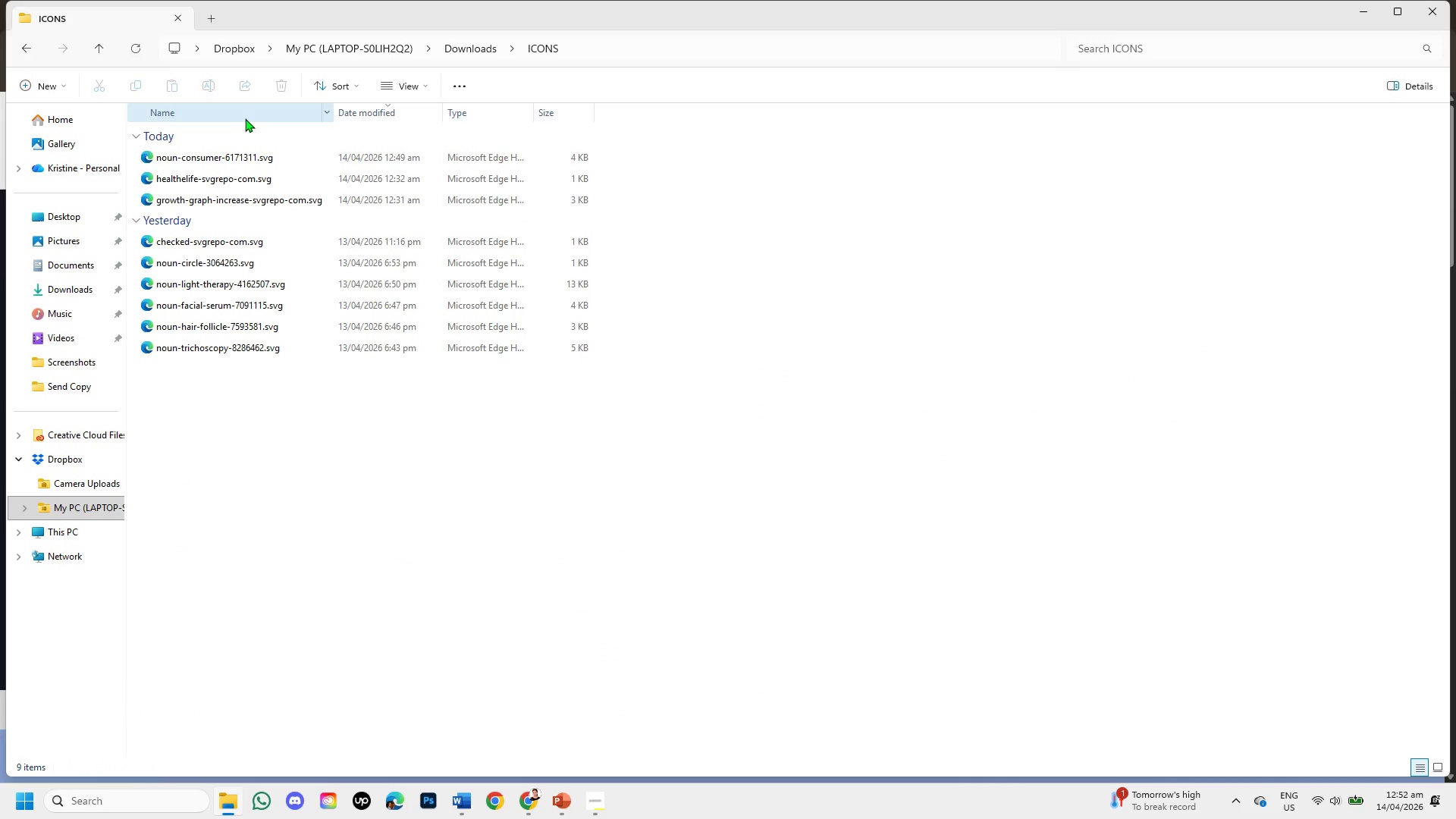 
left_click([31, 57])
 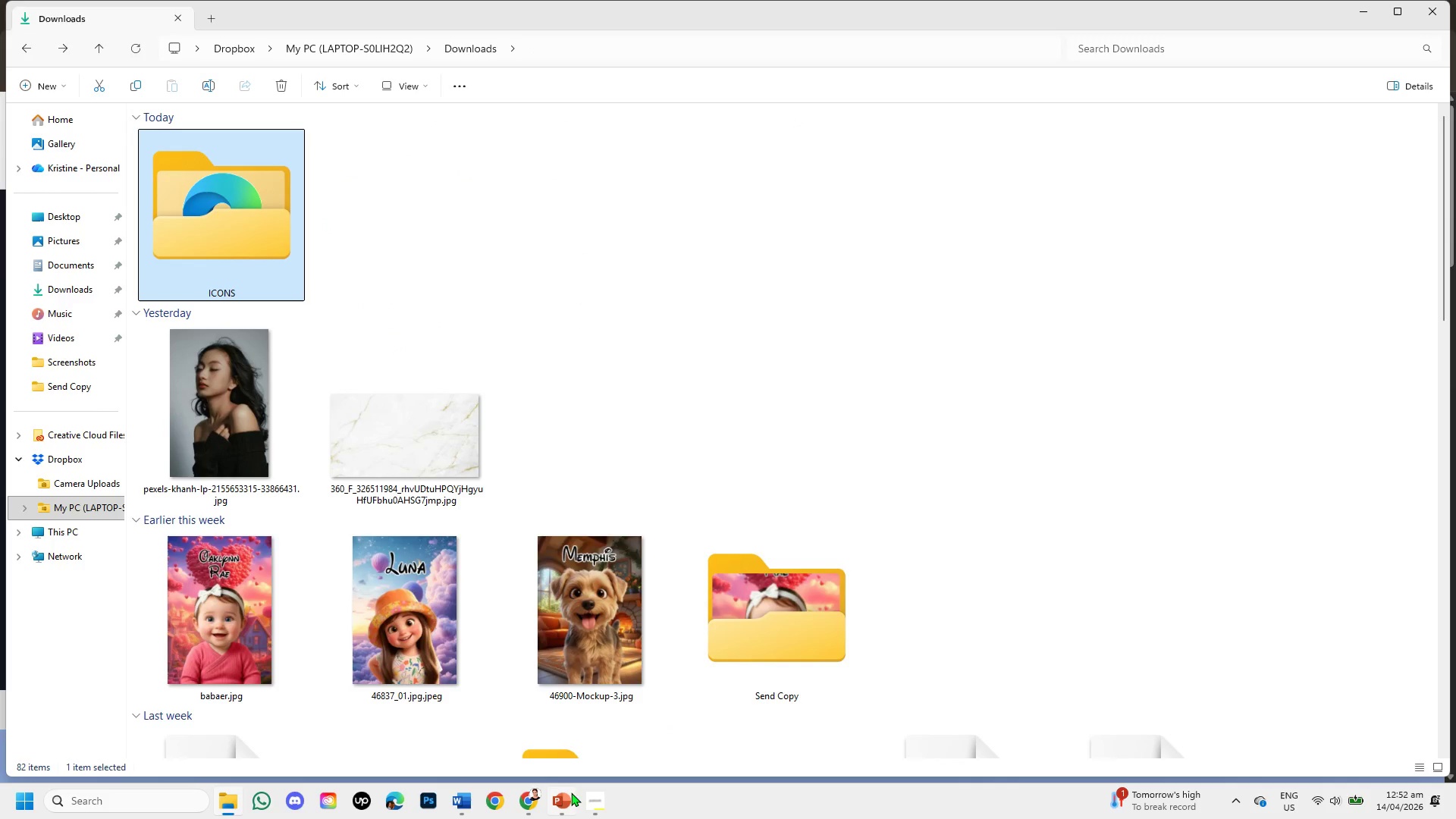 
wait(5.16)
 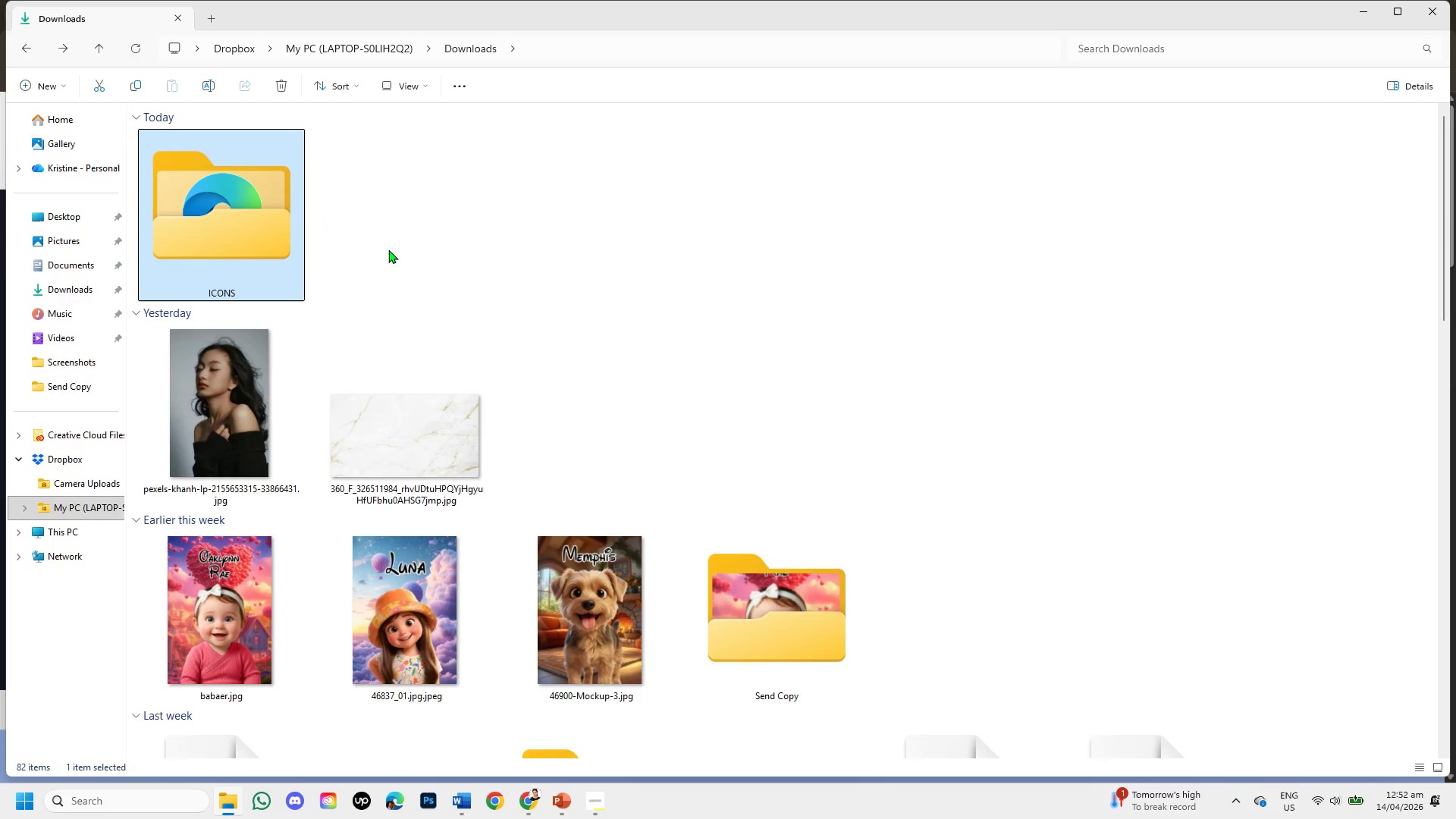 
left_click([588, 808])